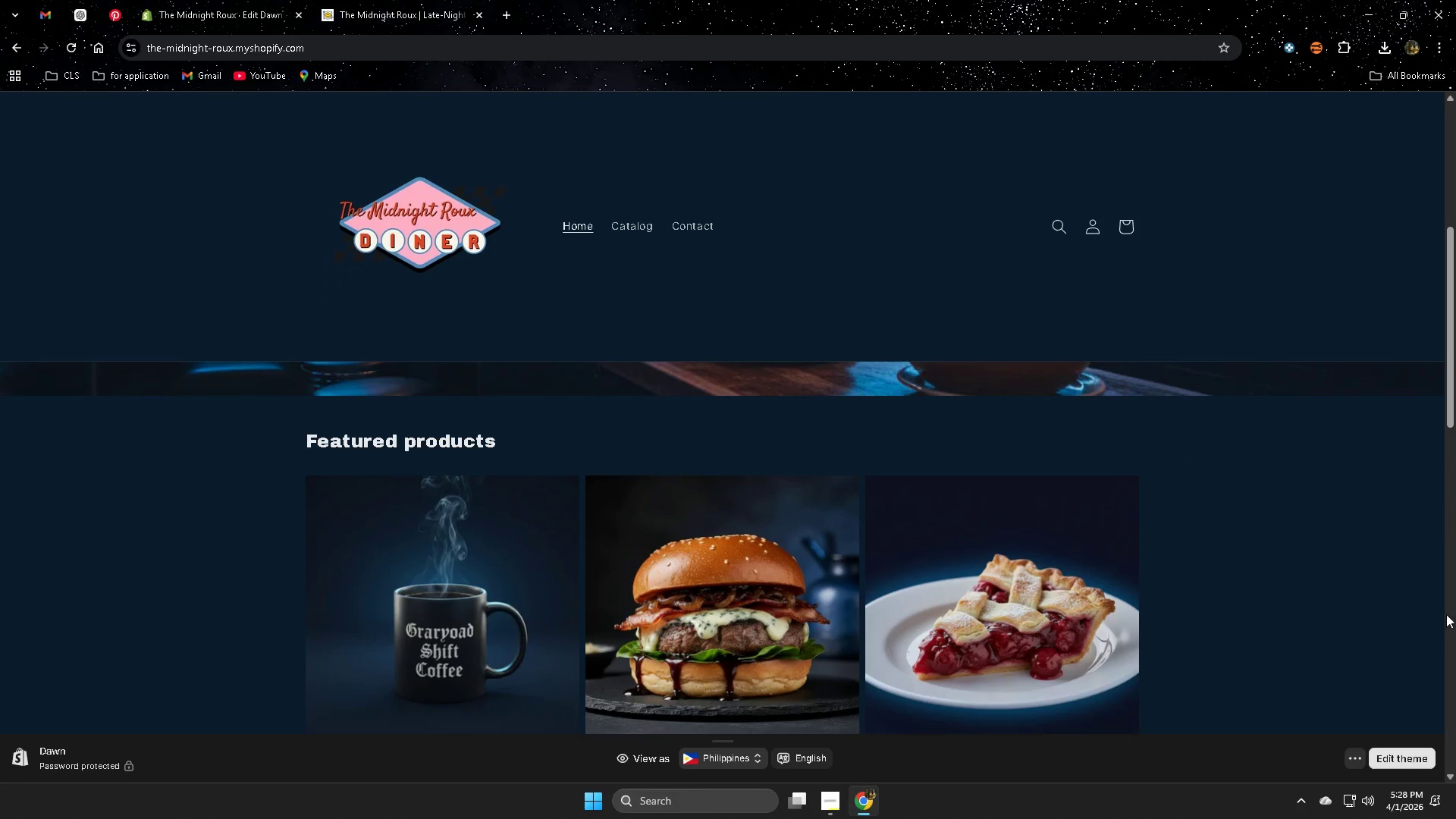 
scroll: coordinate [1334, 592], scroll_direction: none, amount: 0.0
 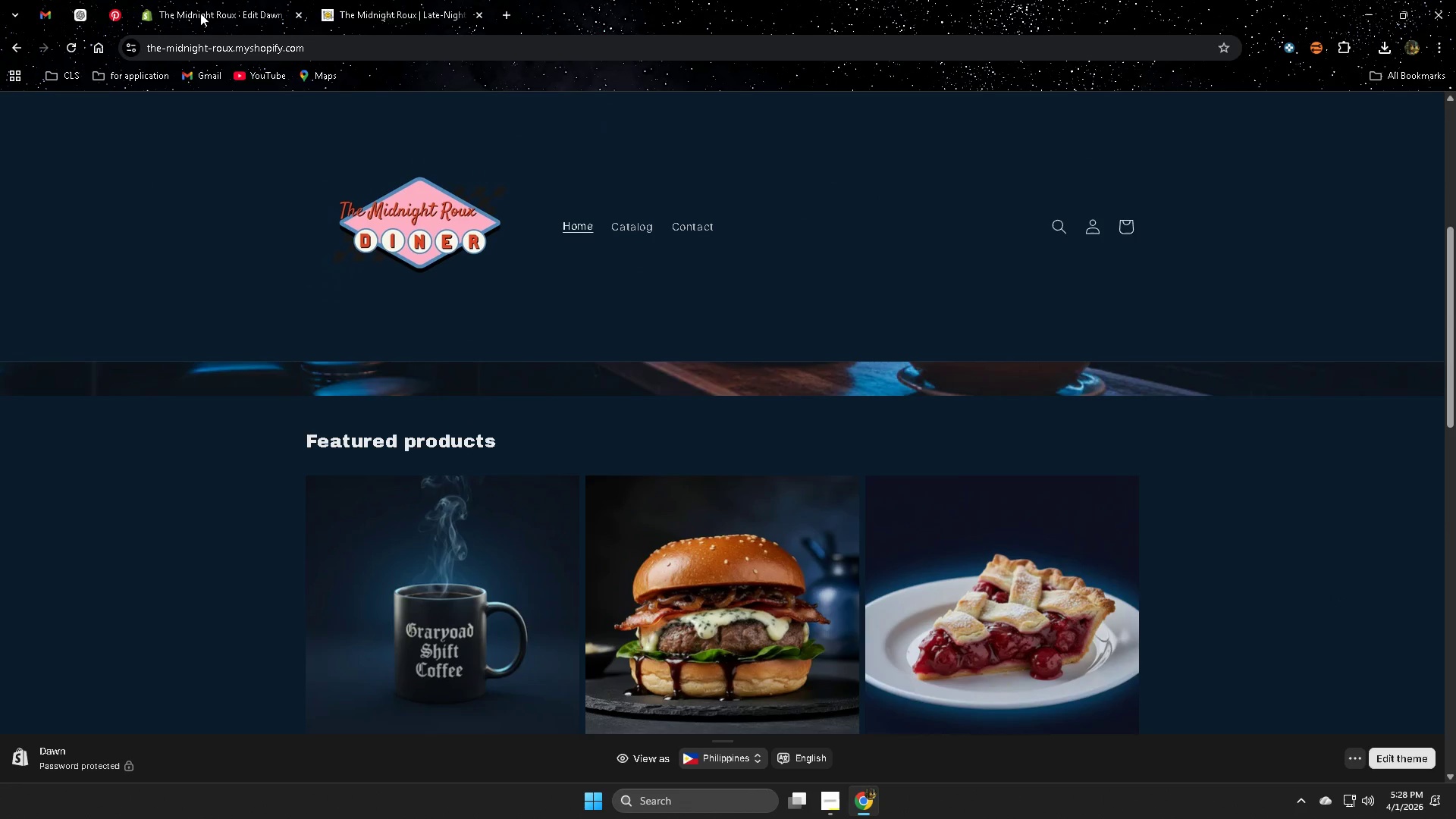 
left_click([200, 13])
 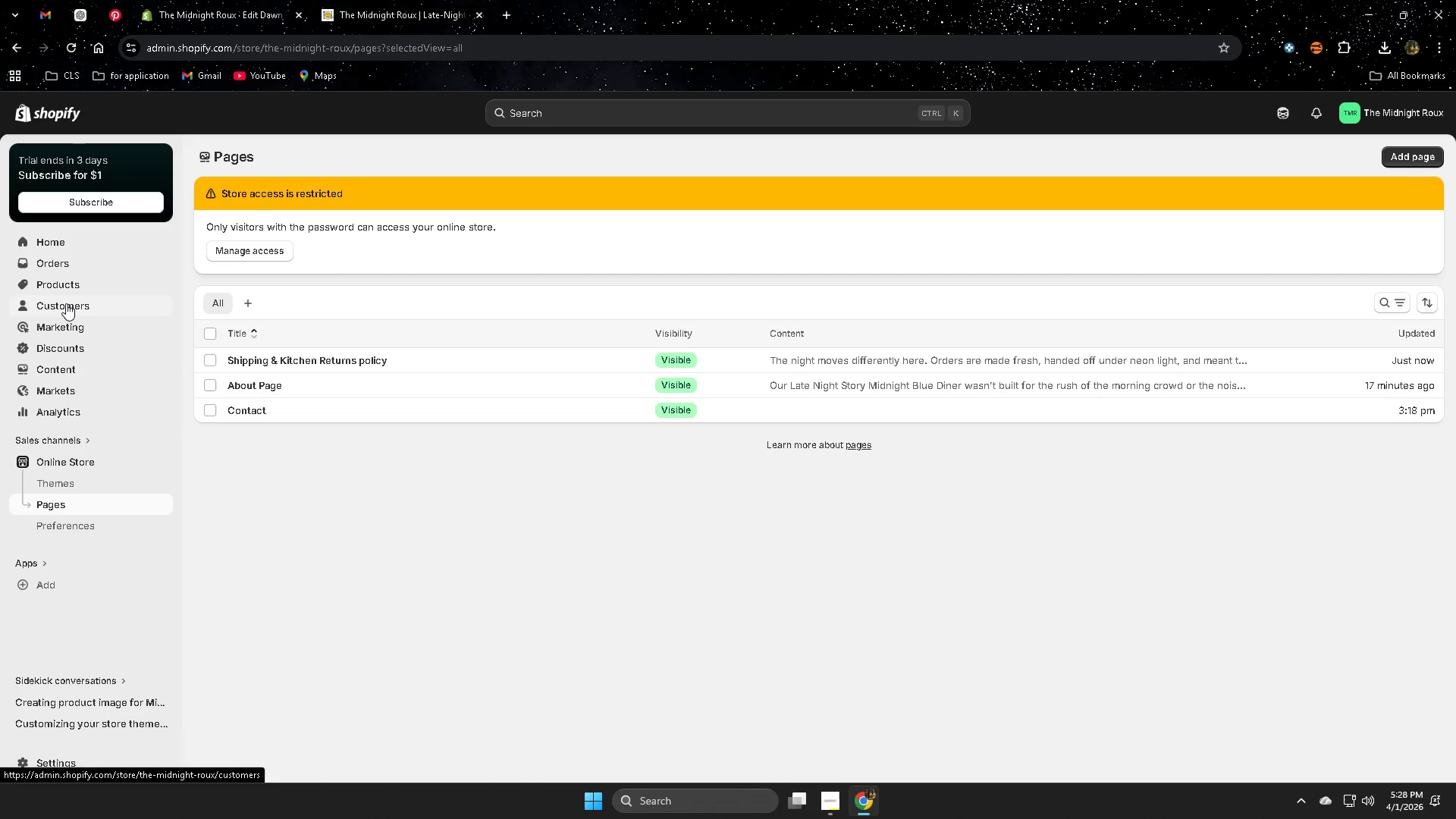 
left_click([62, 280])
 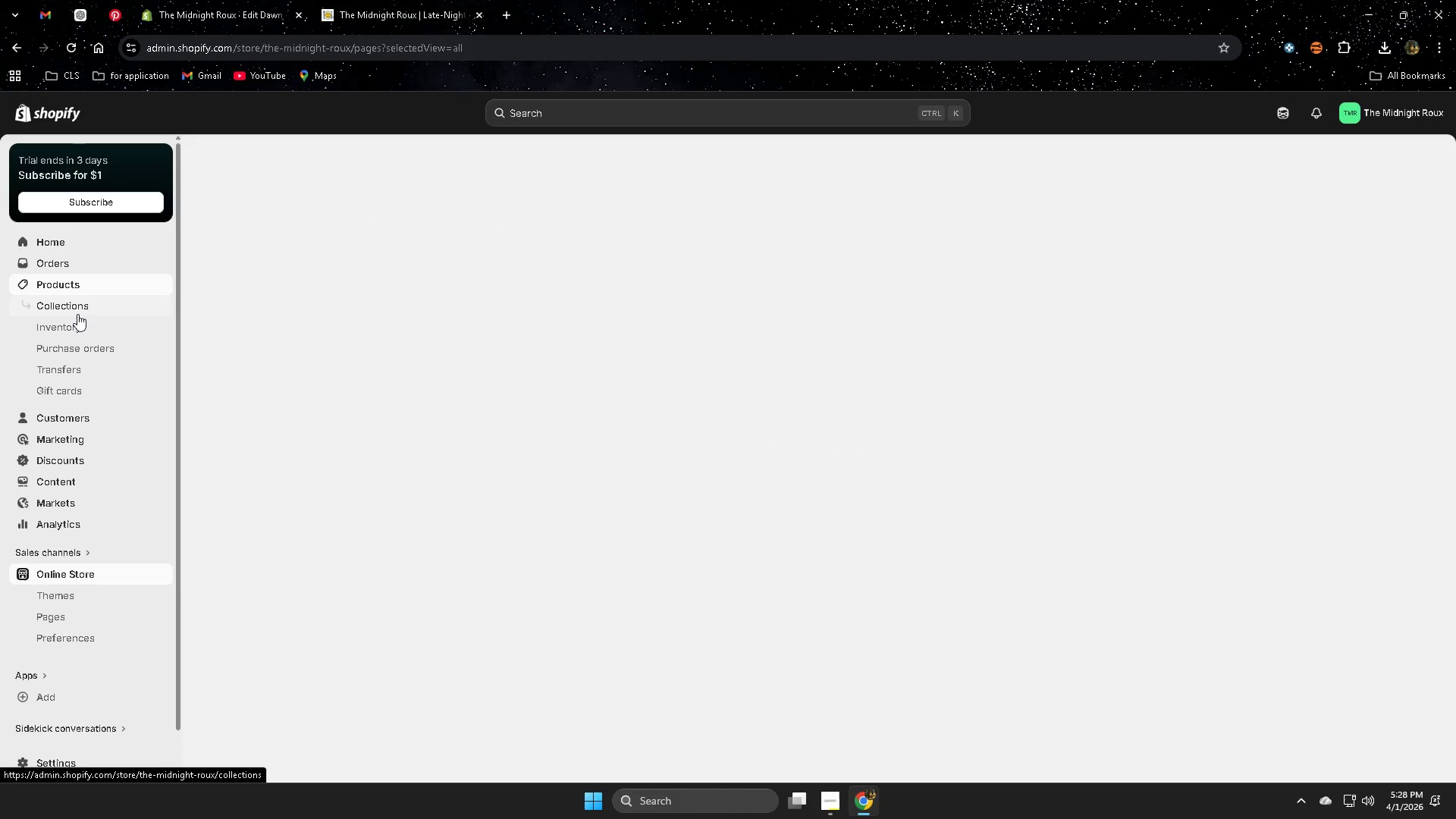 
left_click([78, 302])
 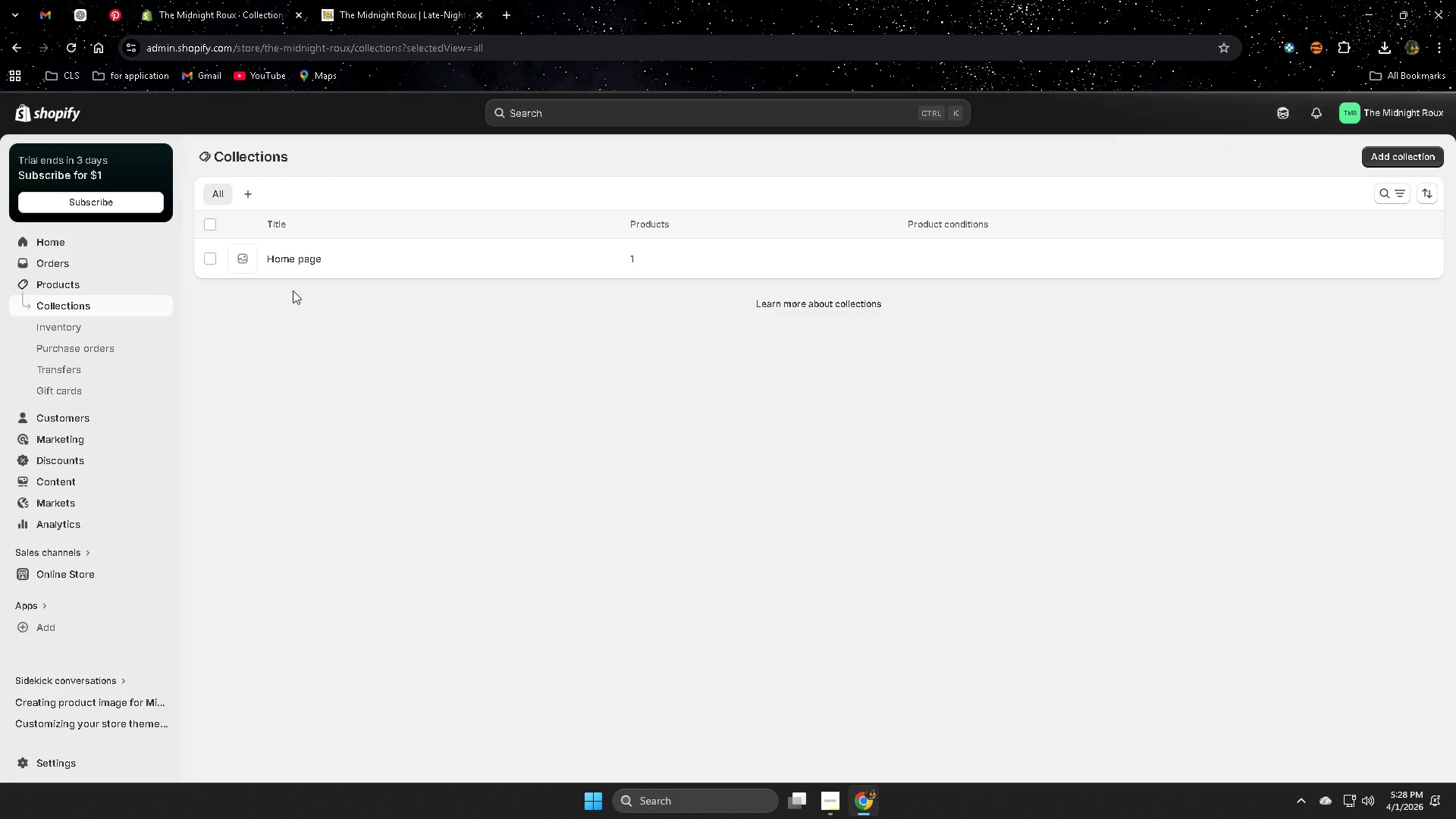 
left_click([362, 260])
 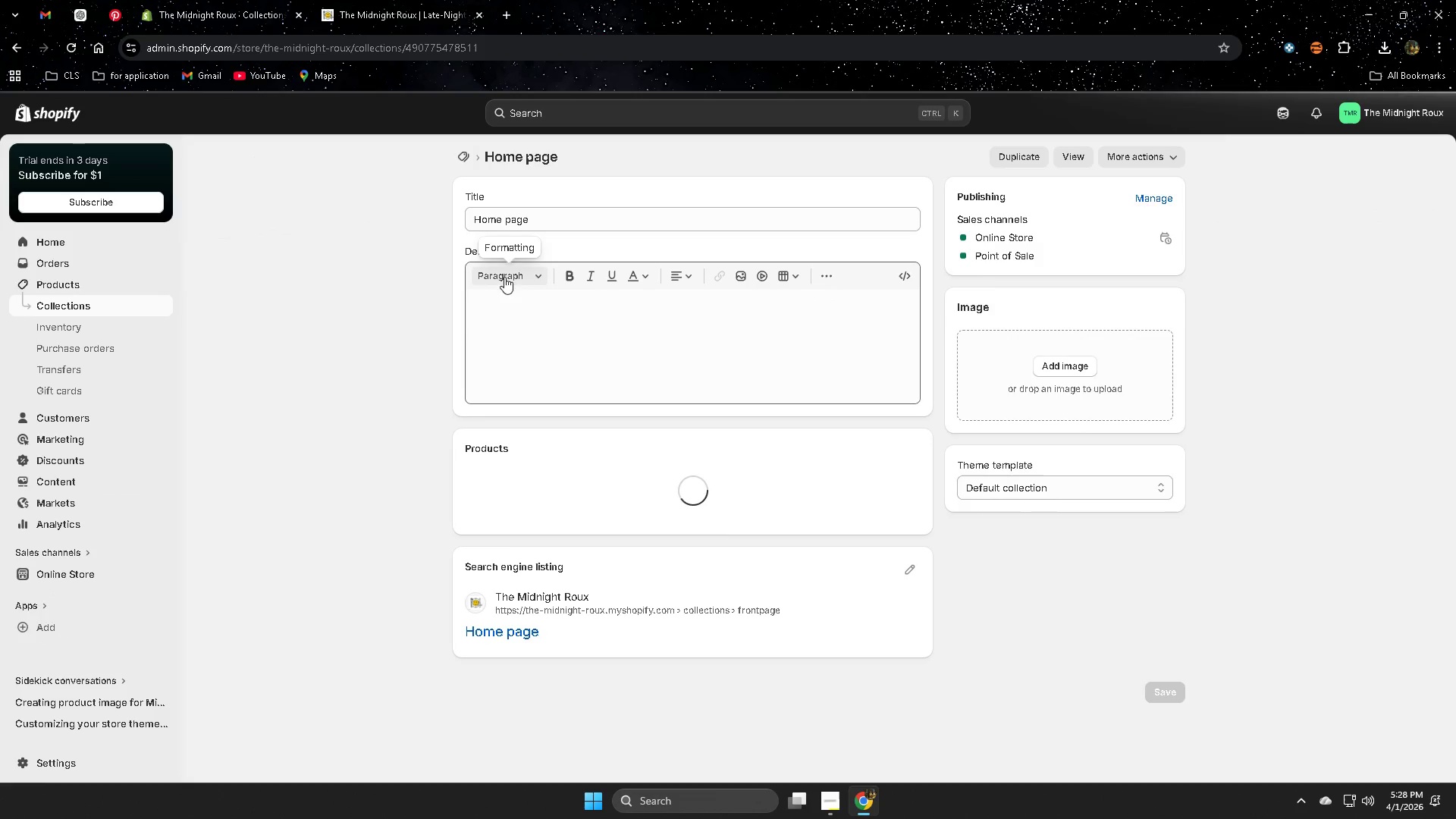 
double_click([548, 222])
 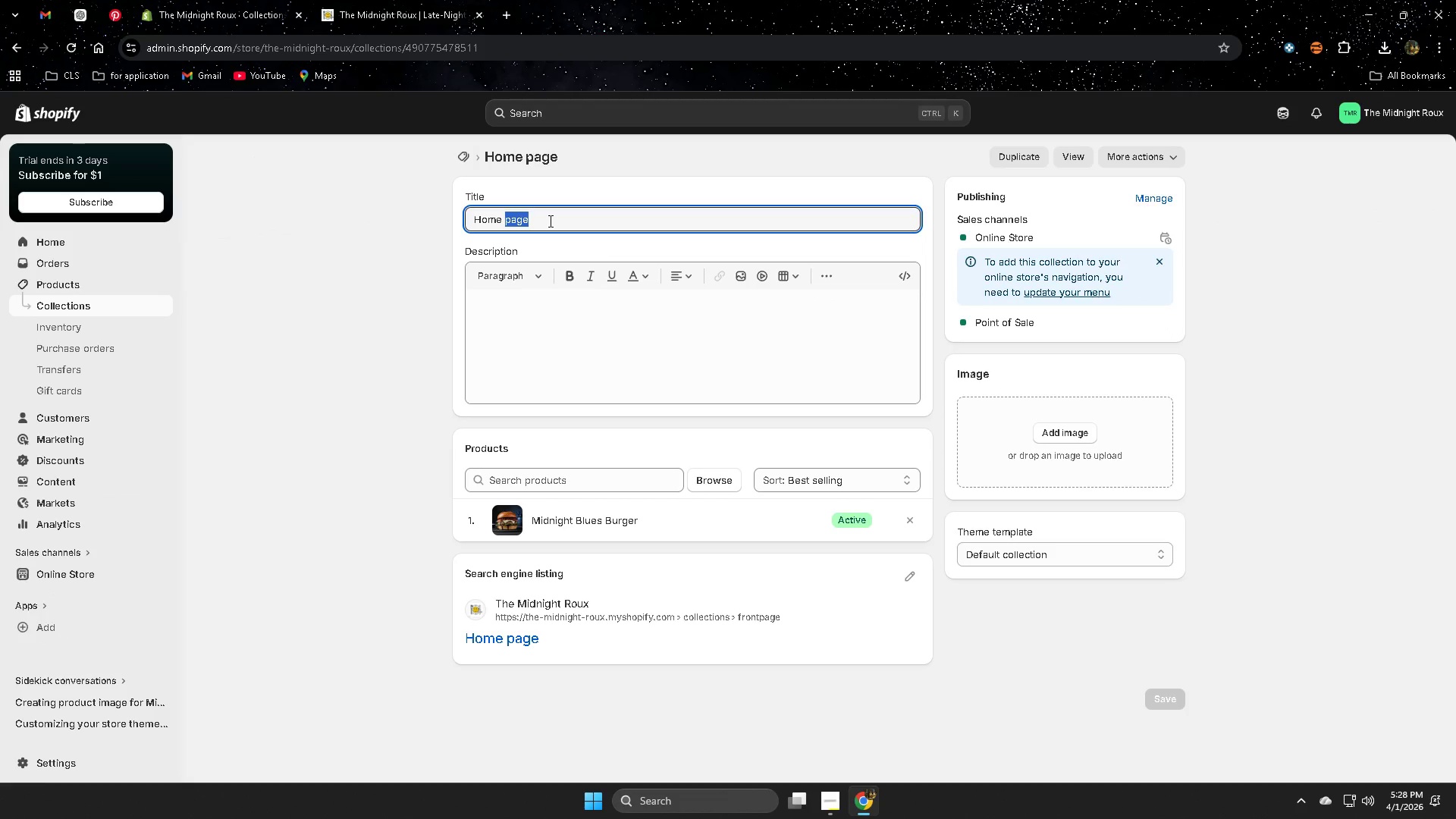 
key(Backspace)
key(Backspace)
key(Backspace)
key(Backspace)
key(Backspace)
type(o)
key(Backspace)
key(Backspace)
type(our o)
key(Backspace)
key(Backspace)
key(Backspace)
key(Backspace)
key(Backspace)
type(Our oi)
key(Backspace)
key(Backspace)
type(or)
key(Backspace)
key(Backspace)
type(opr)
key(Backspace)
key(Backspace)
key(Backspace)
type(product)
 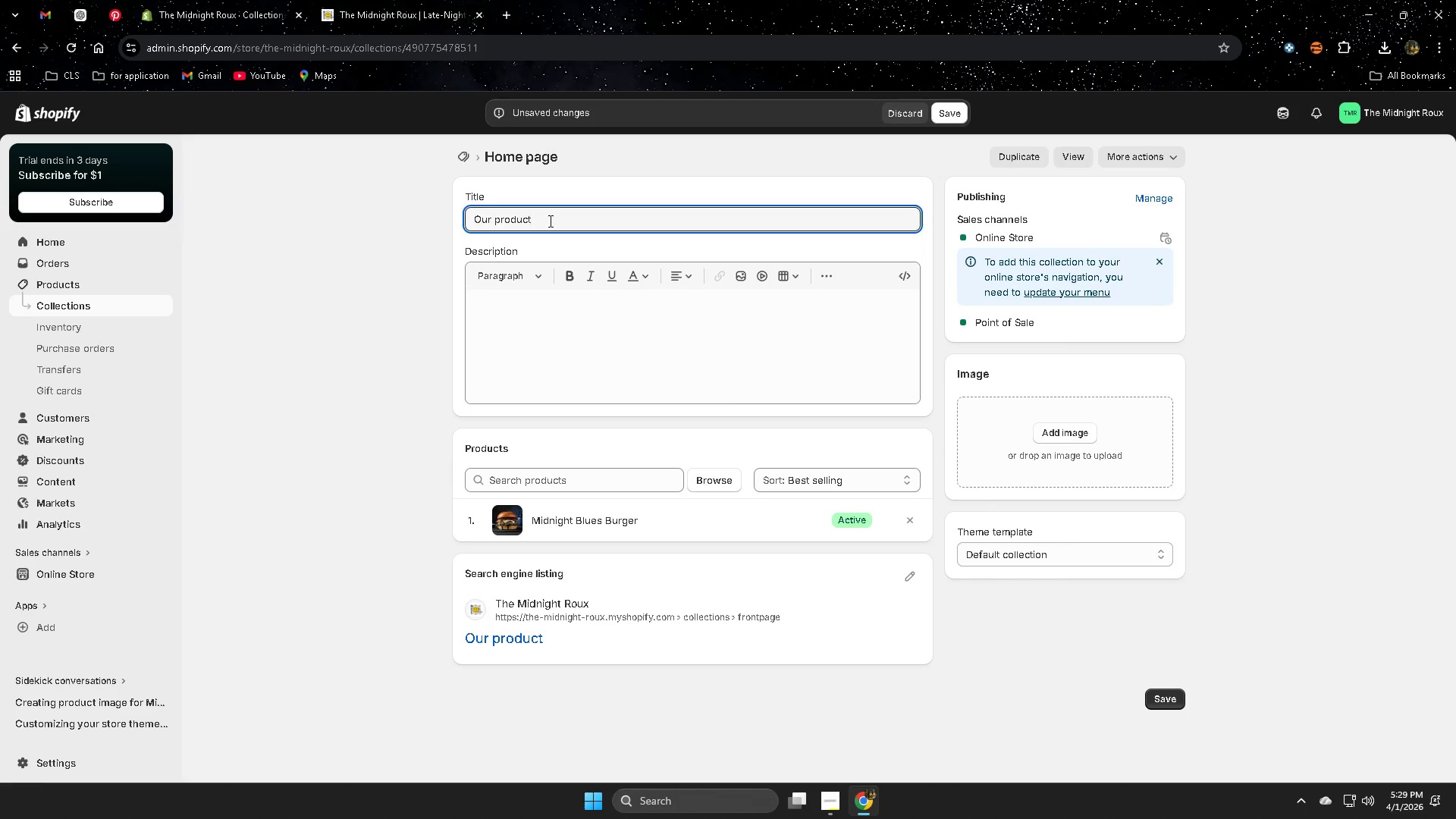 
left_click([544, 485])
 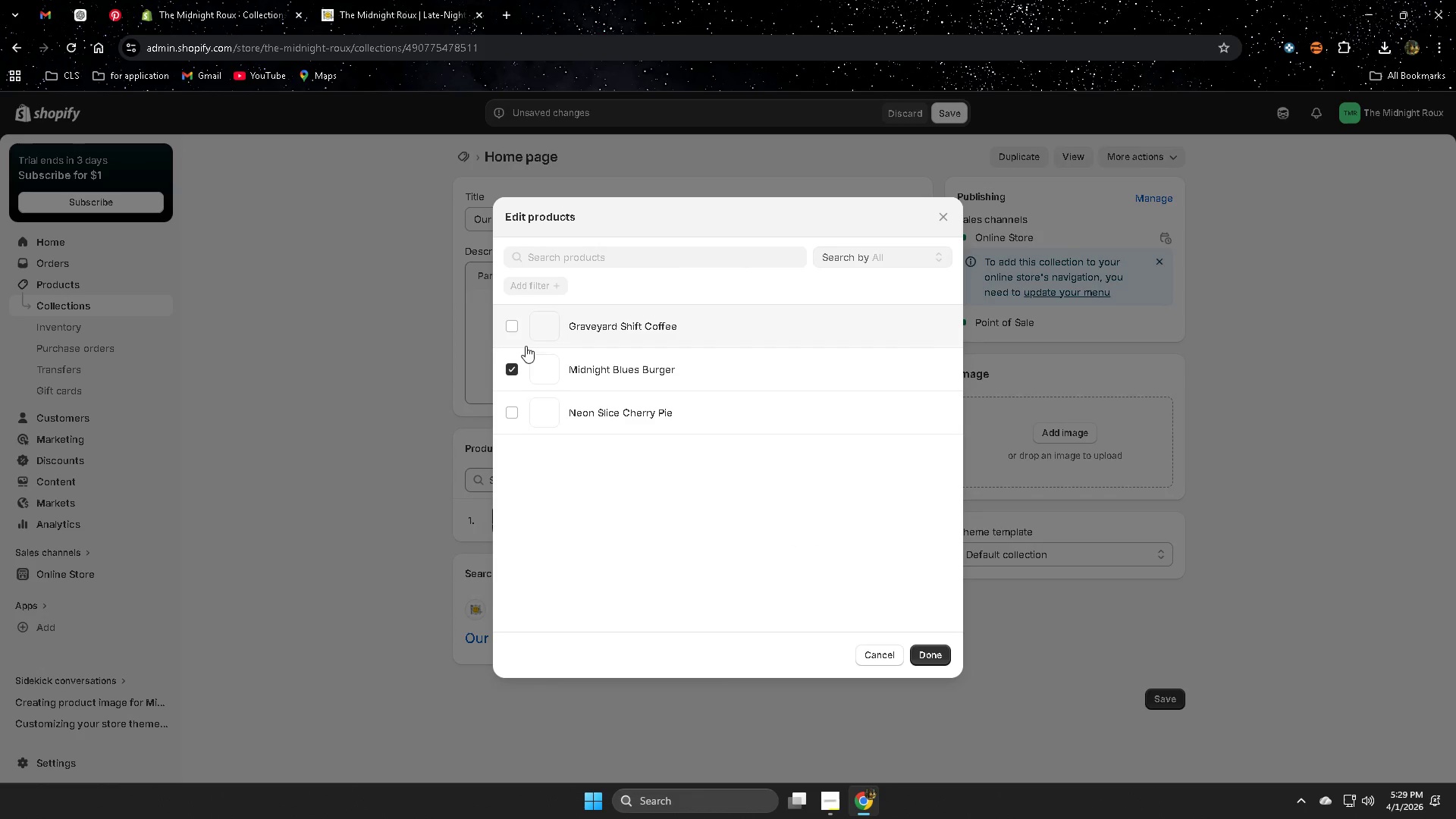 
left_click([510, 325])
 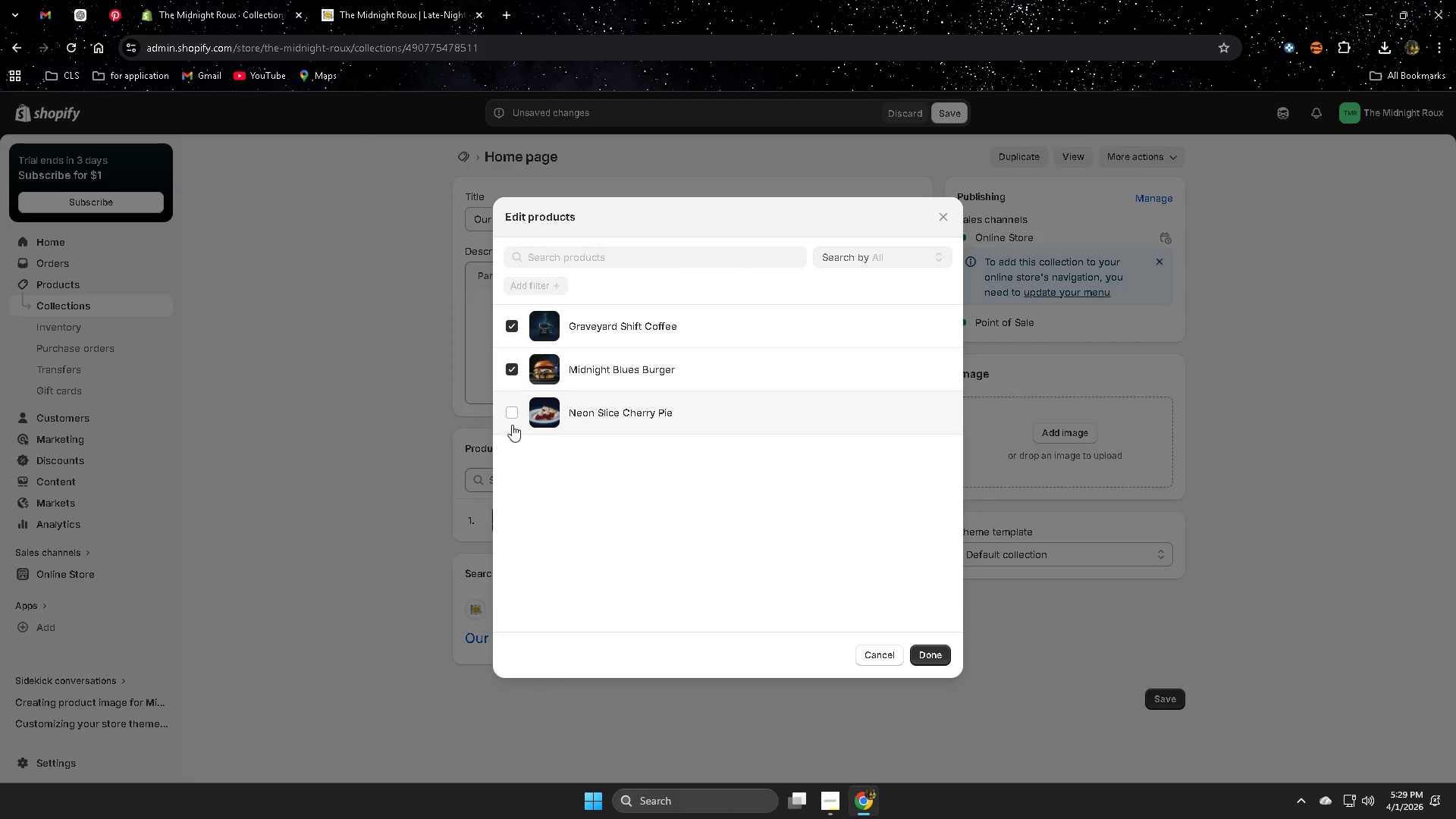 
left_click([508, 409])
 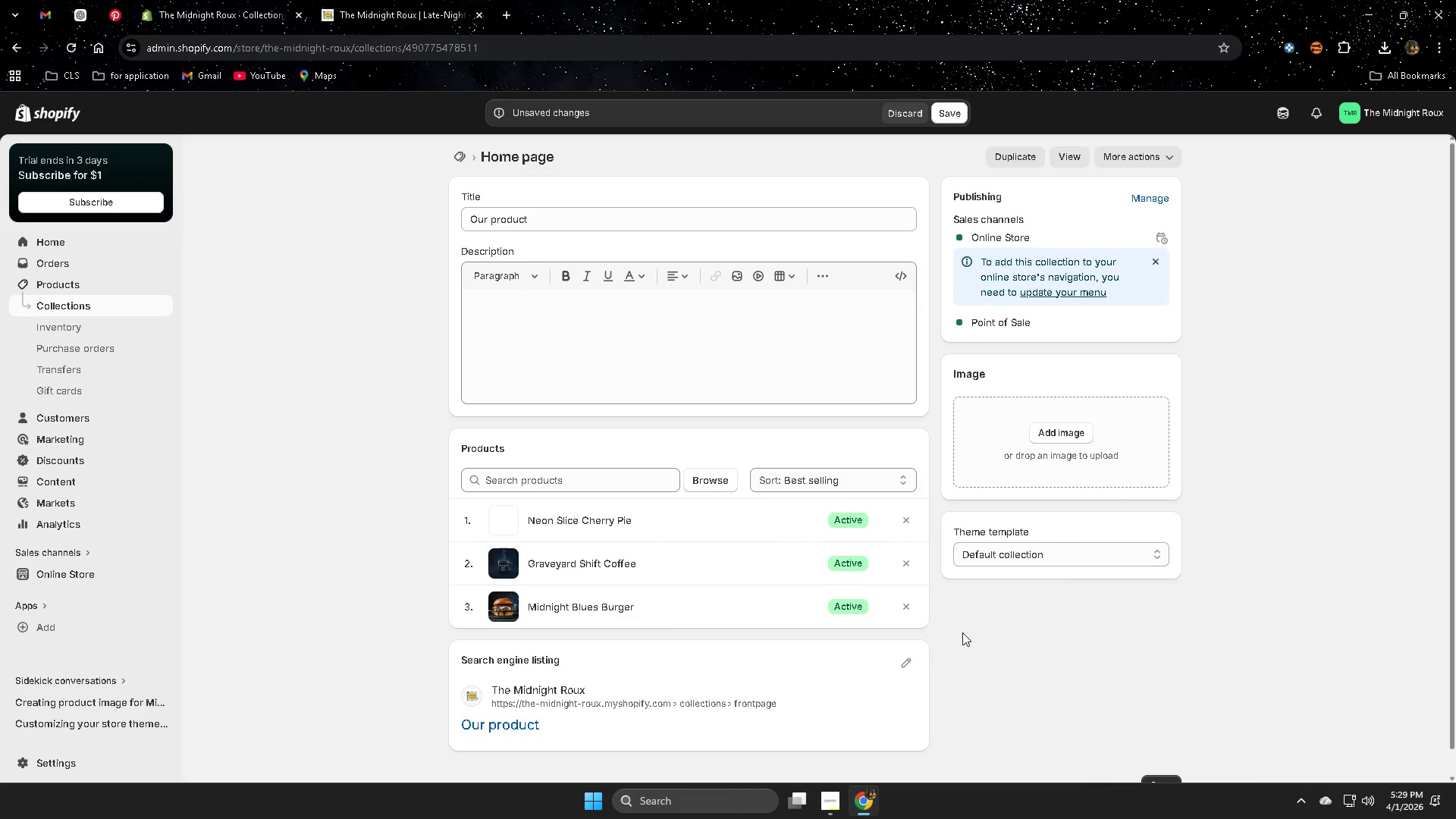 
double_click([1086, 556])
 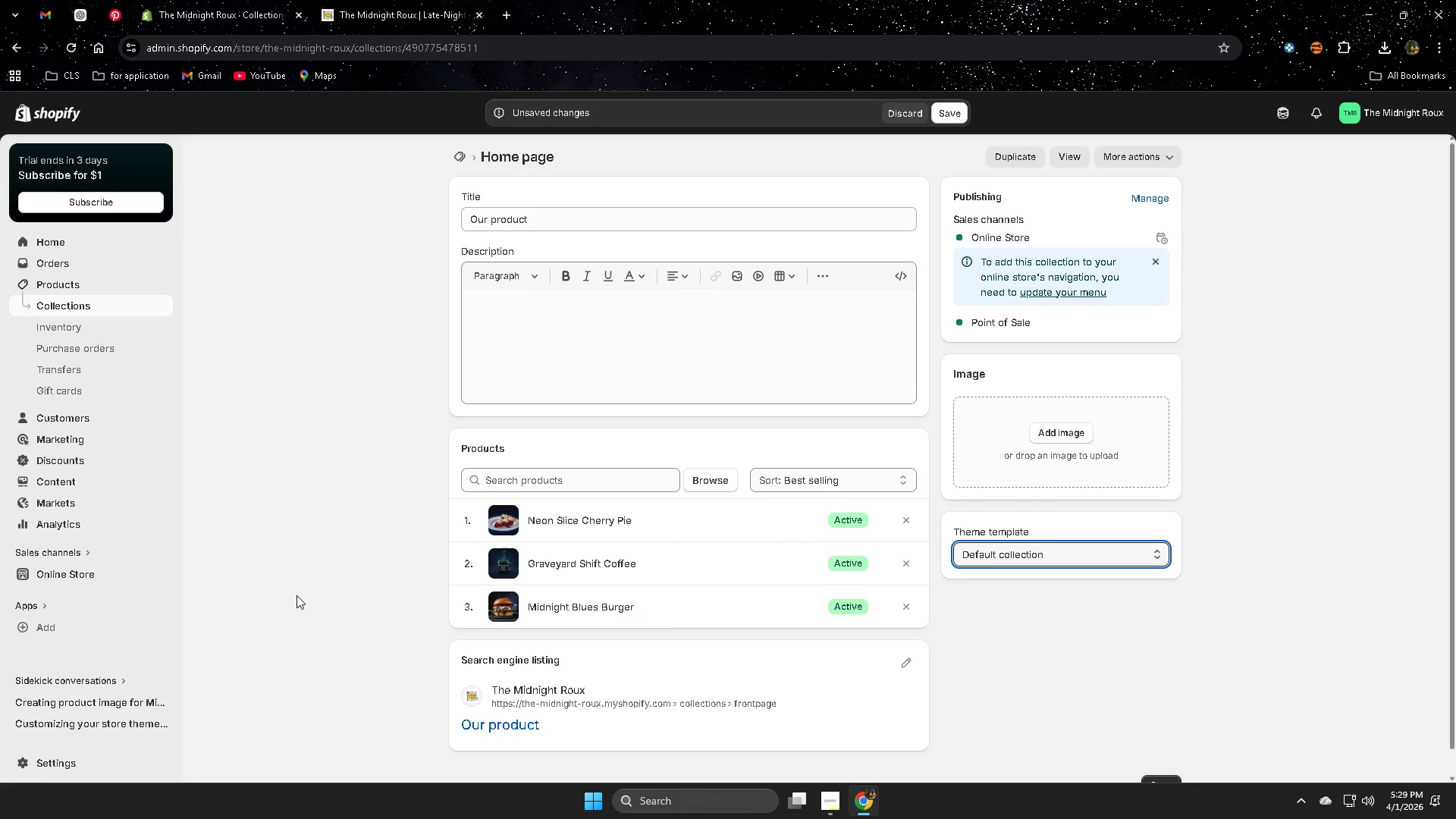 
scroll: coordinate [369, 538], scroll_direction: up, amount: 2.0
 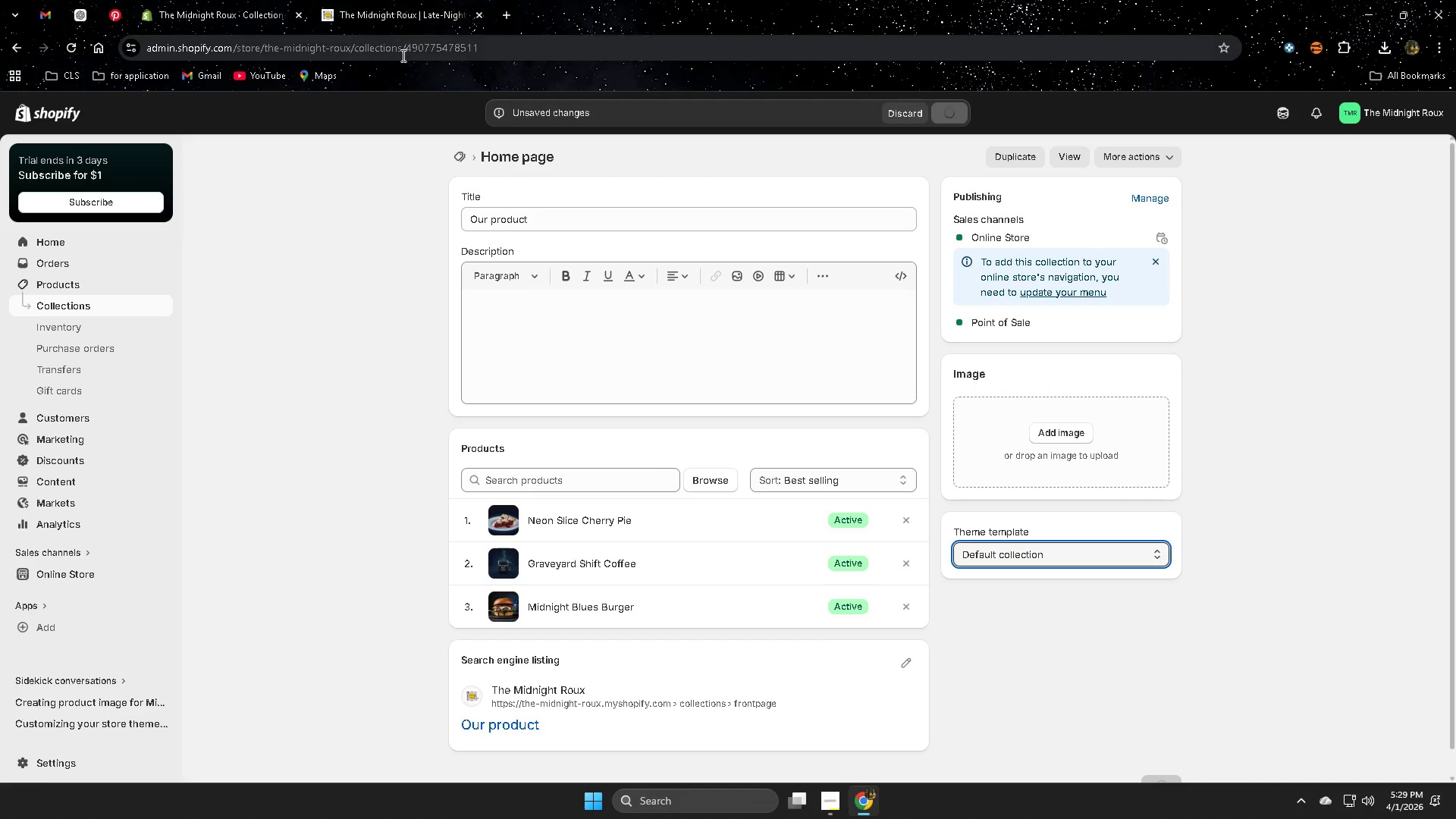 
left_click([424, 0])
 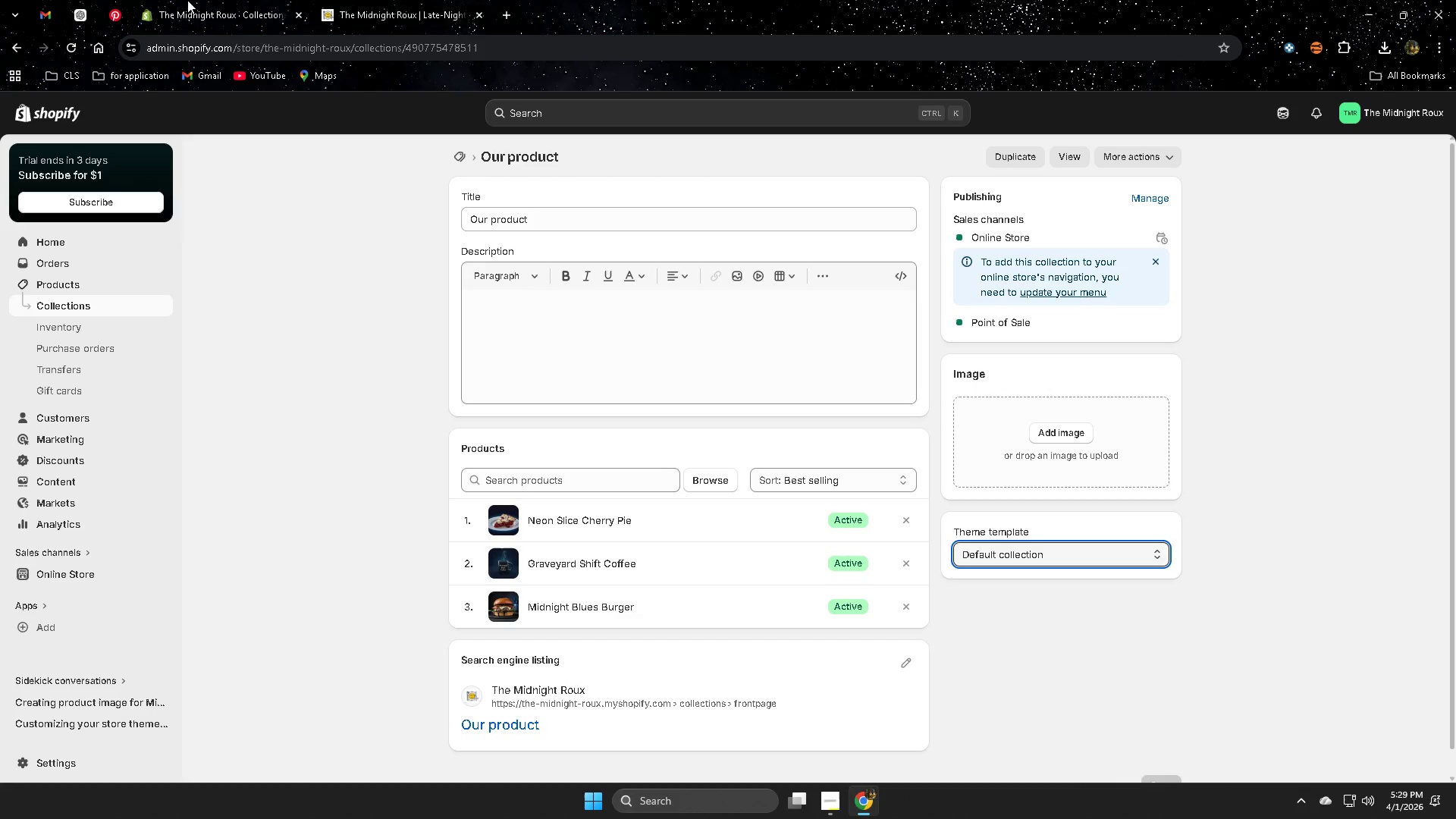 
scroll: coordinate [193, 551], scroll_direction: up, amount: 3.0
 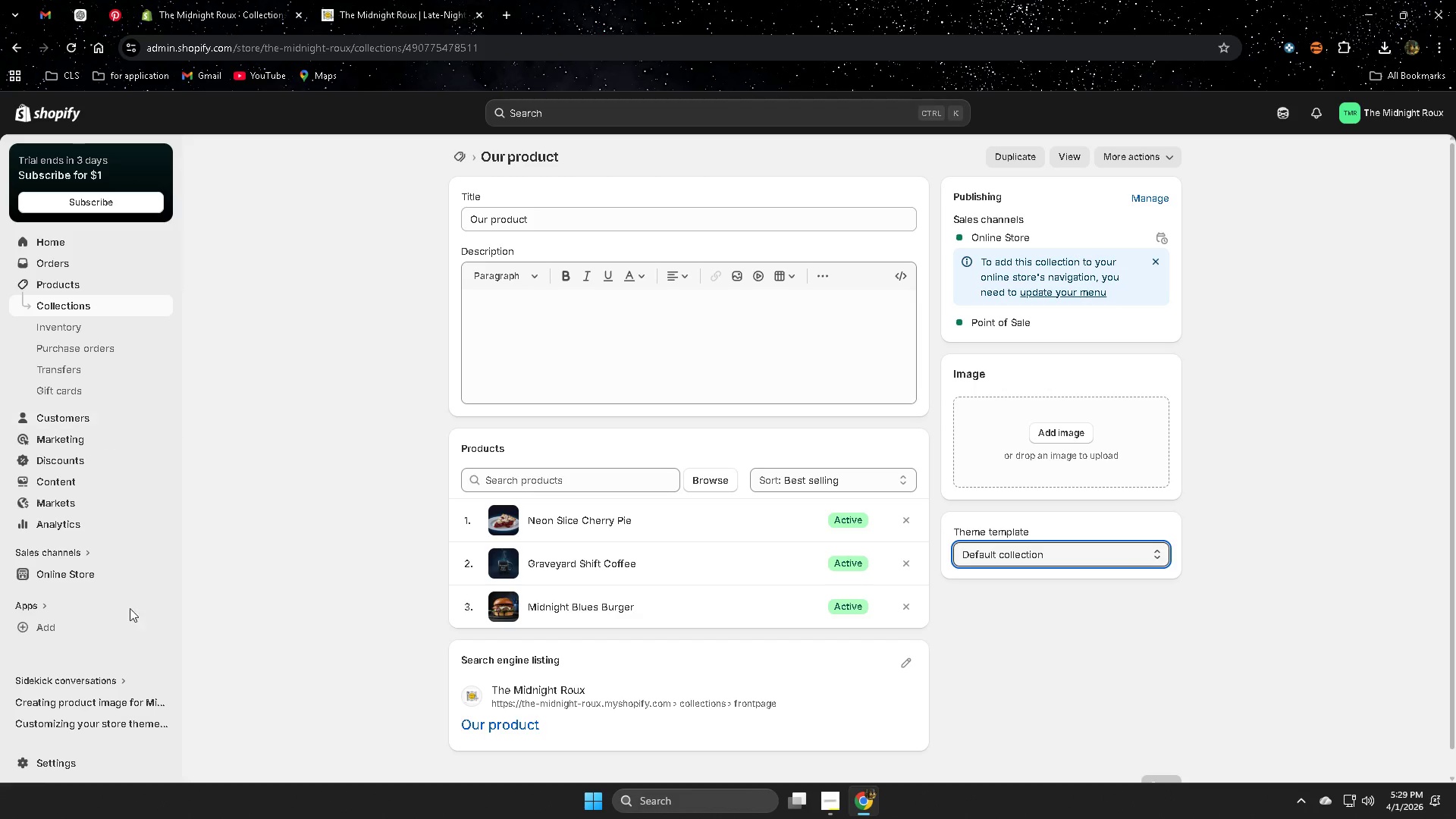 
left_click([106, 572])
 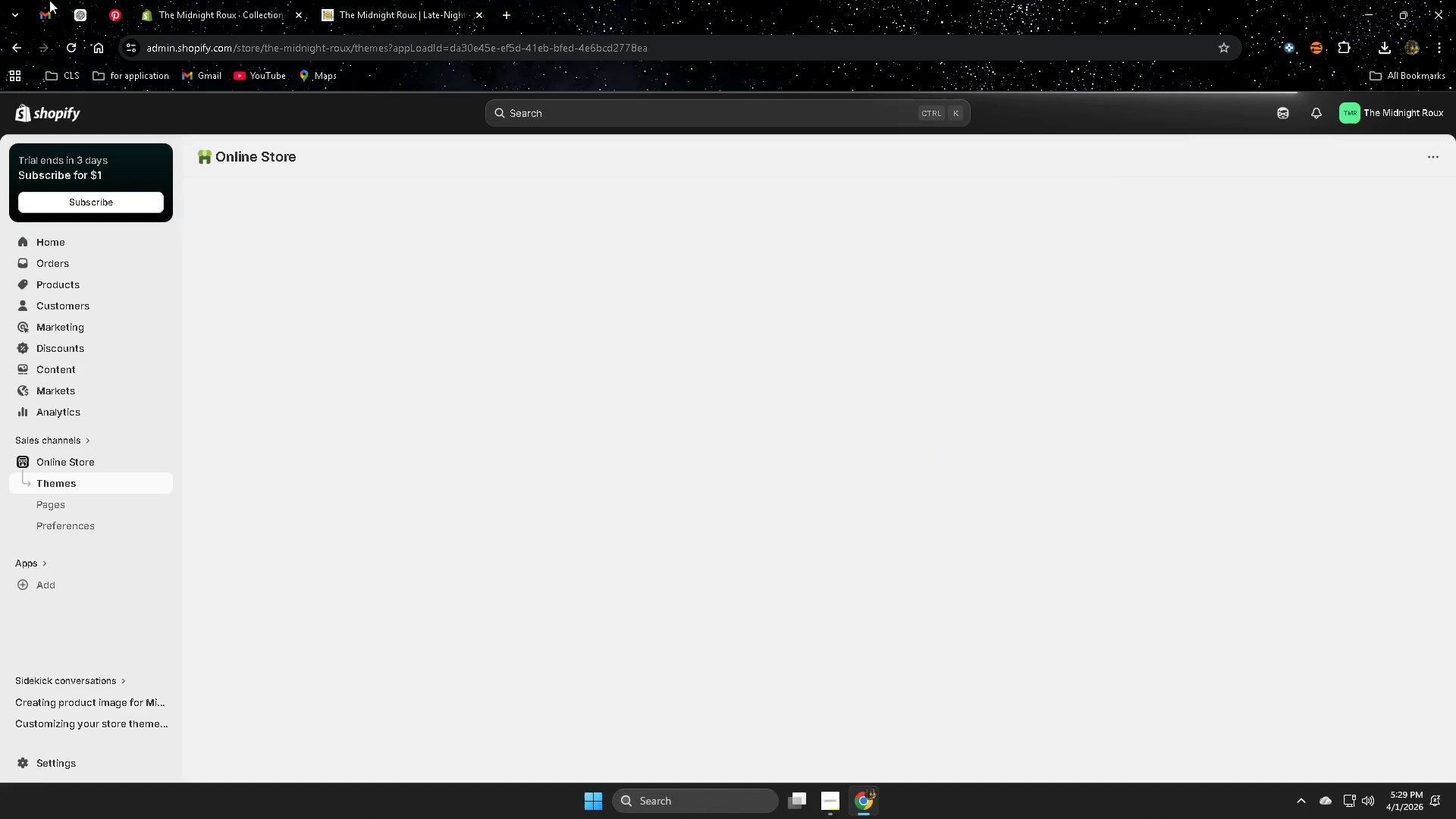 
mouse_move([263, 4])
 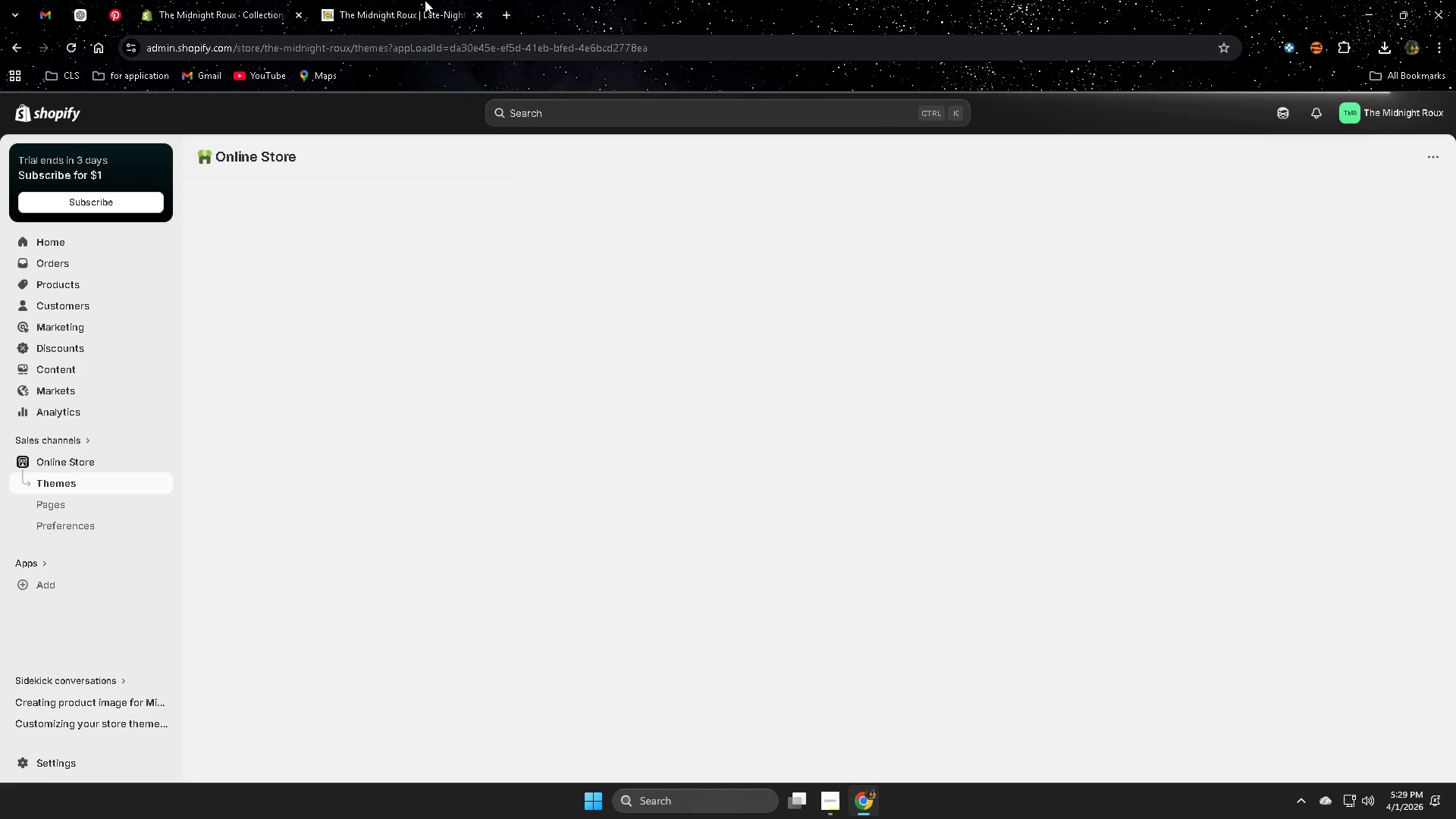 
left_click([427, 0])
 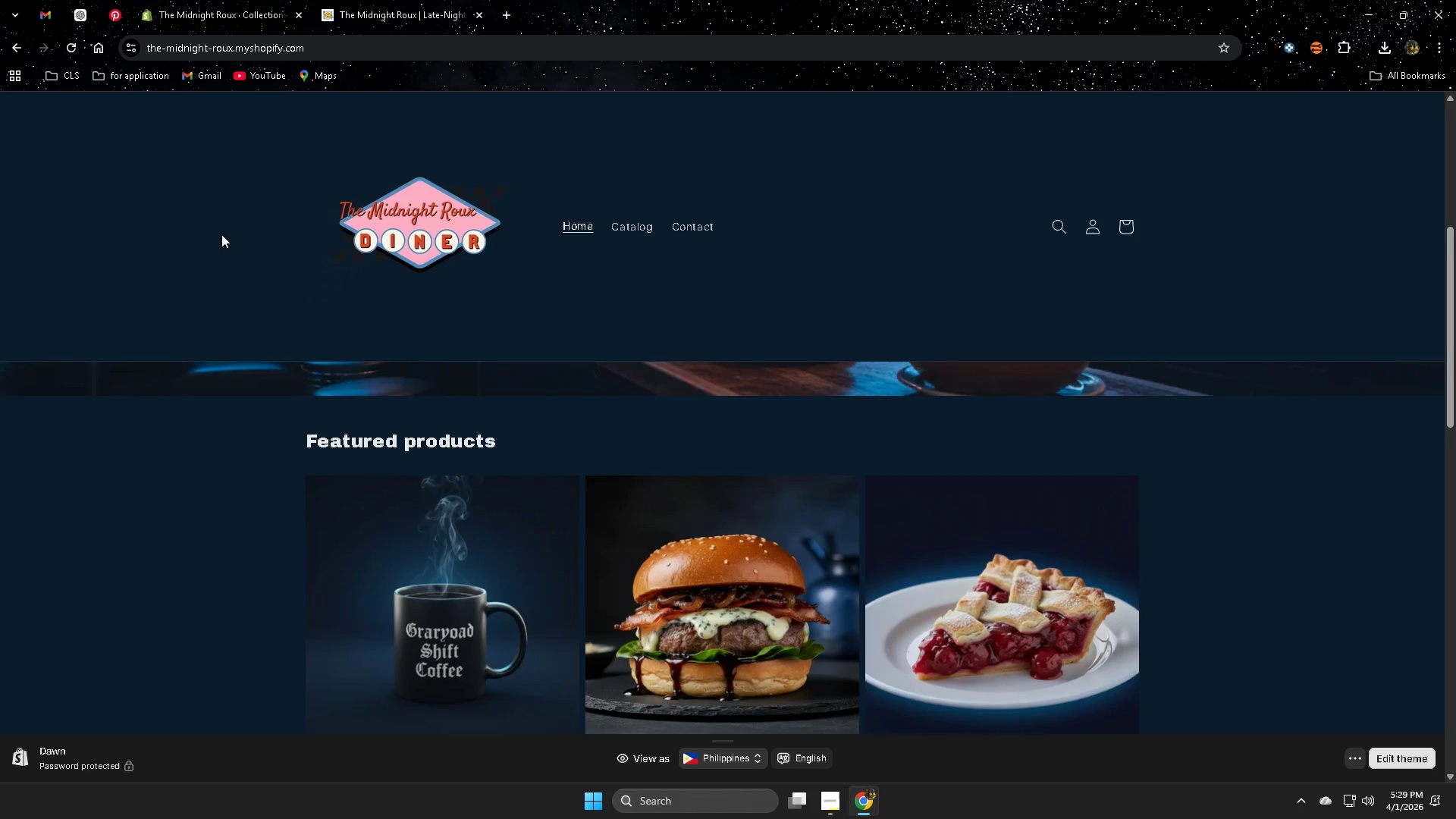 
scroll: coordinate [313, 503], scroll_direction: down, amount: 3.0
 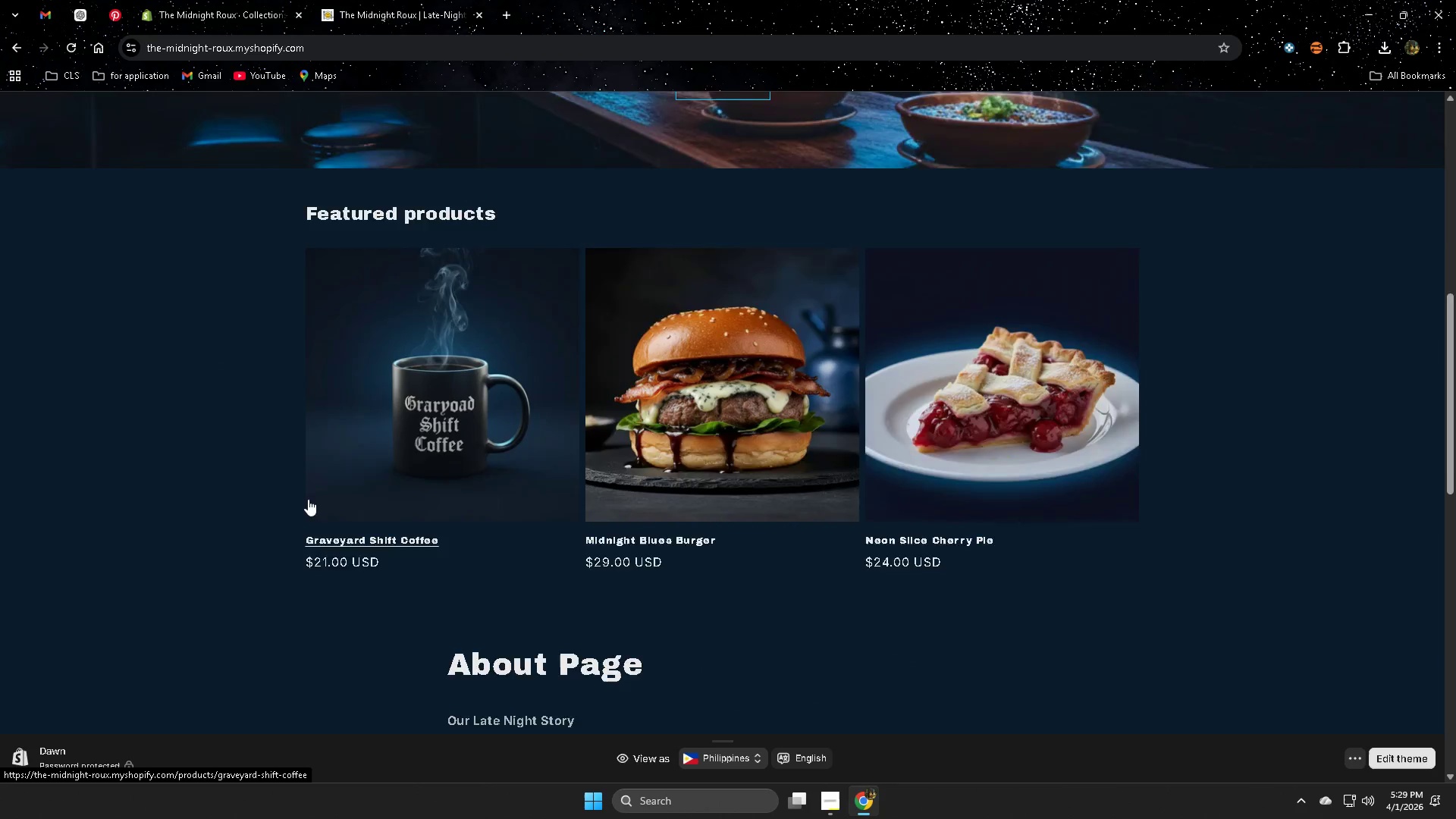 
scroll: coordinate [308, 498], scroll_direction: up, amount: 1.0
 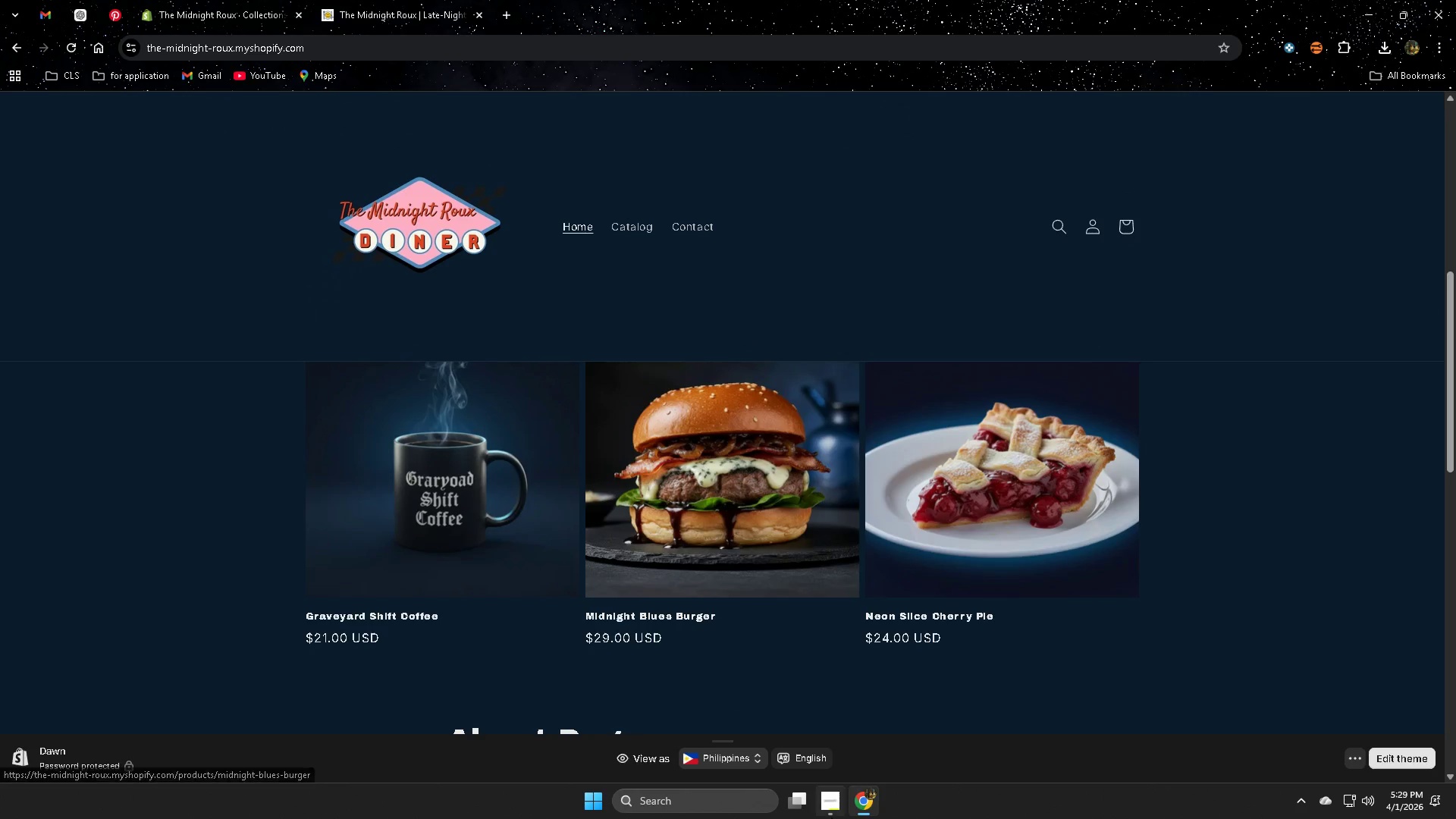 
left_click([824, 808])